 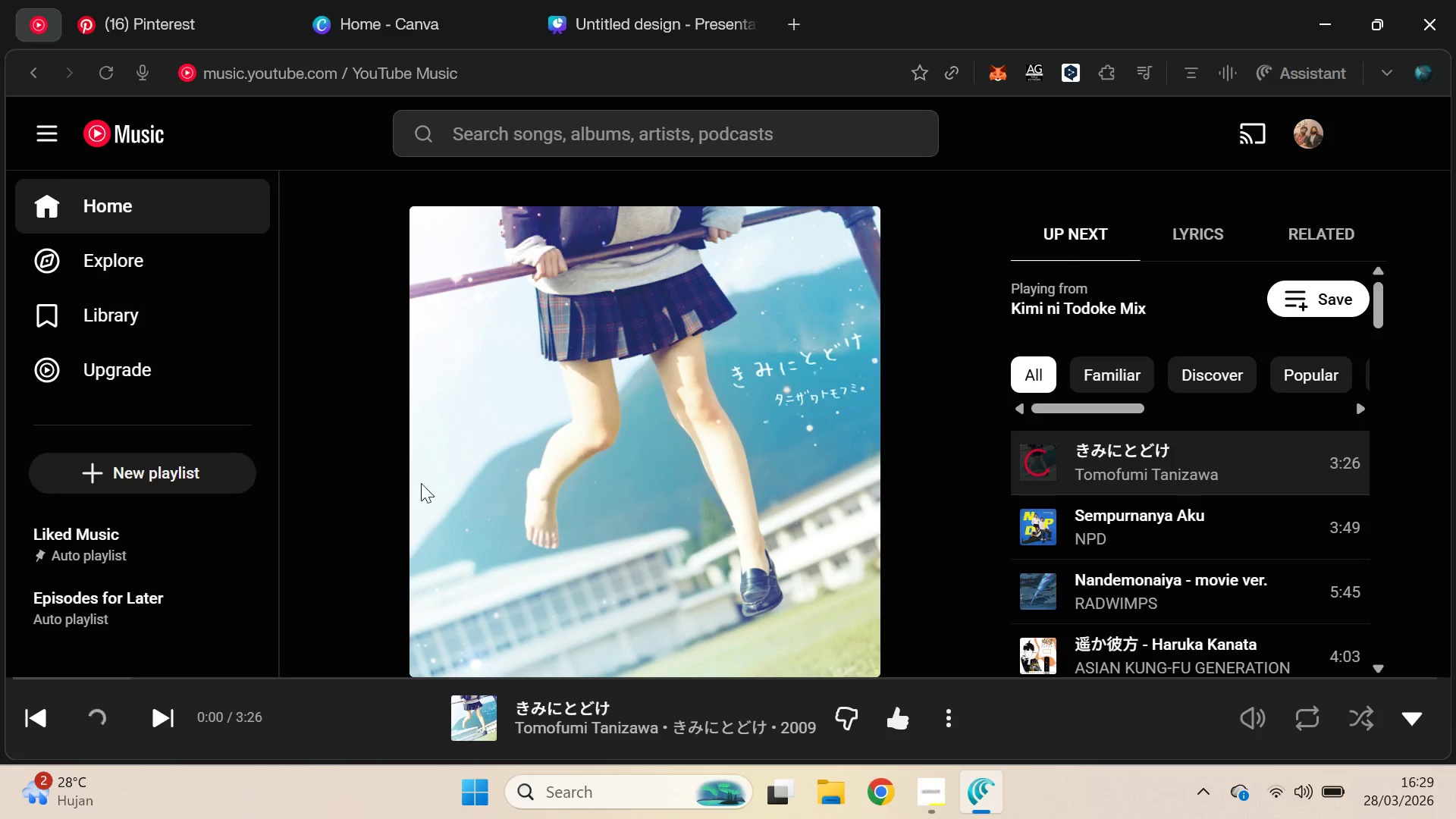 
key(VolumeDown)
 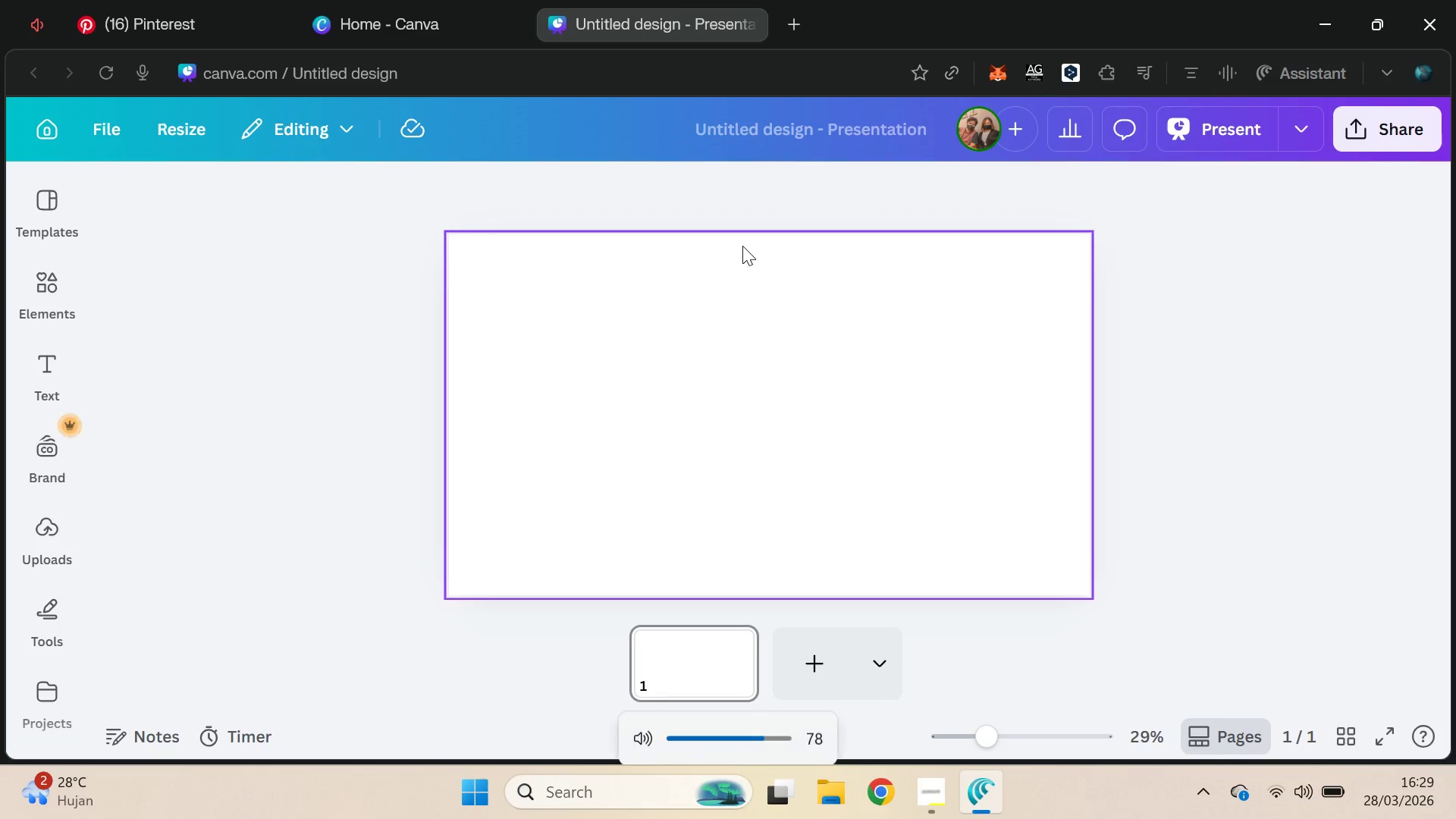 
key(VolumeDown)
 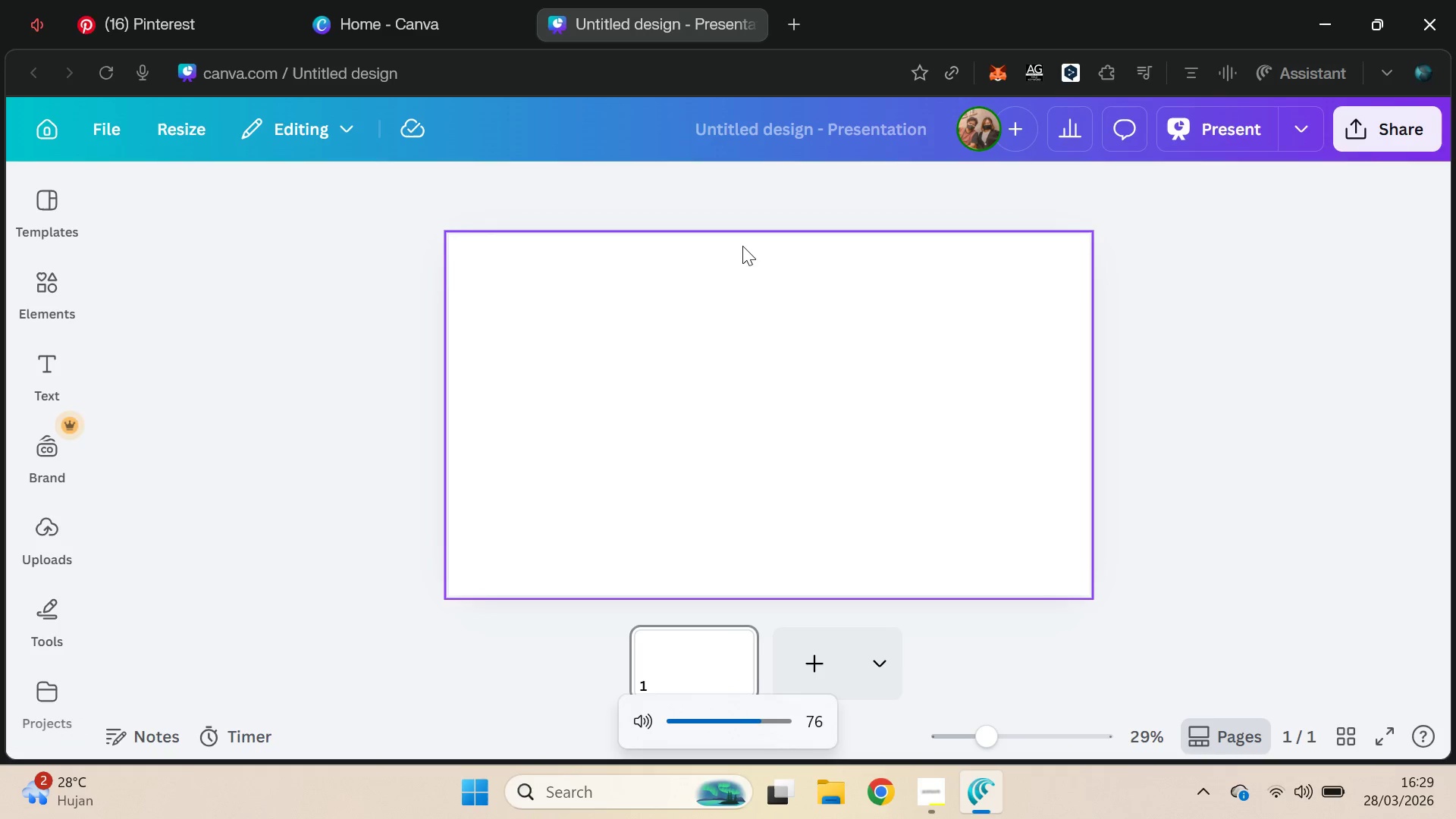 
key(VolumeDown)
 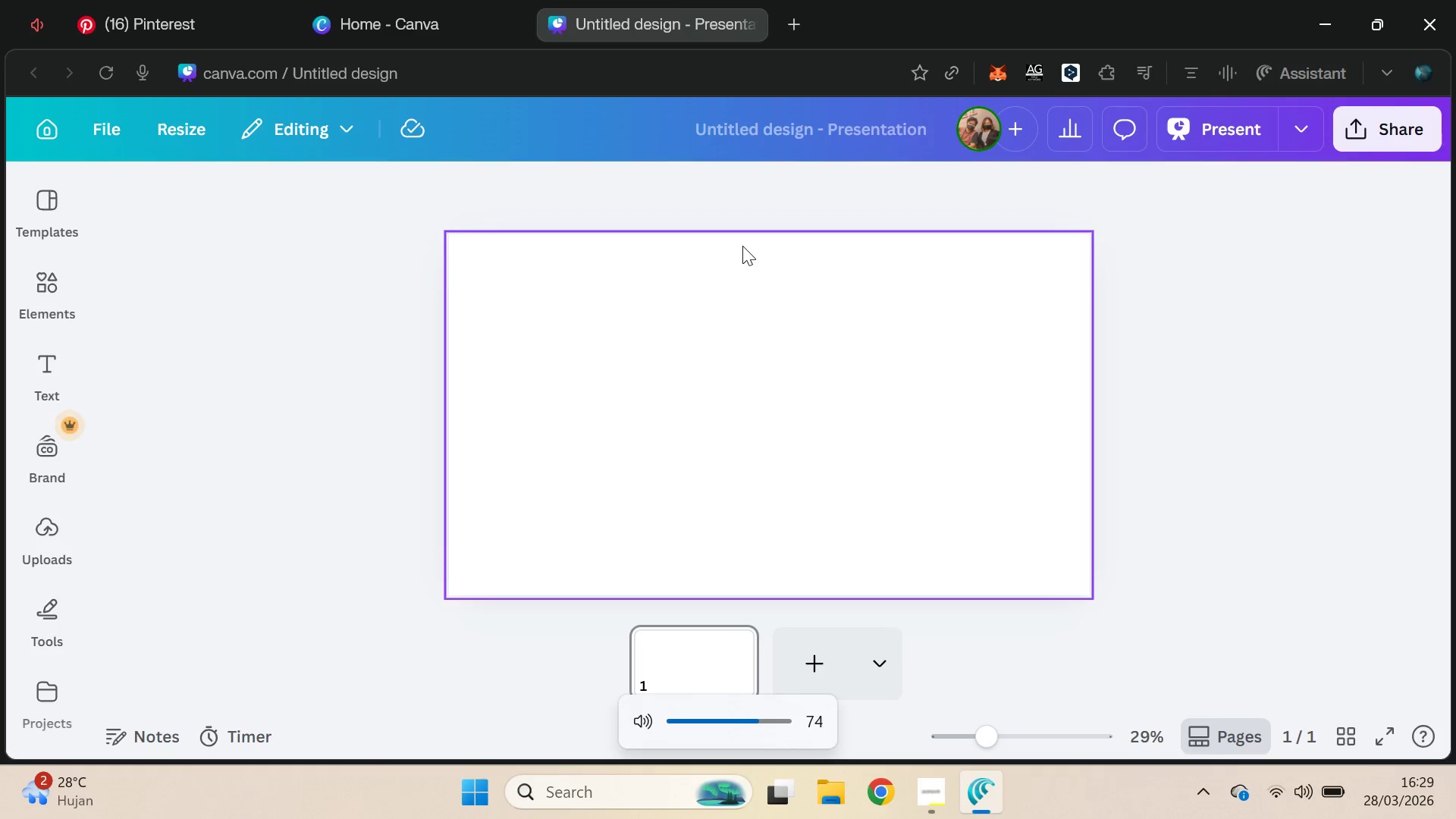 
key(VolumeDown)
 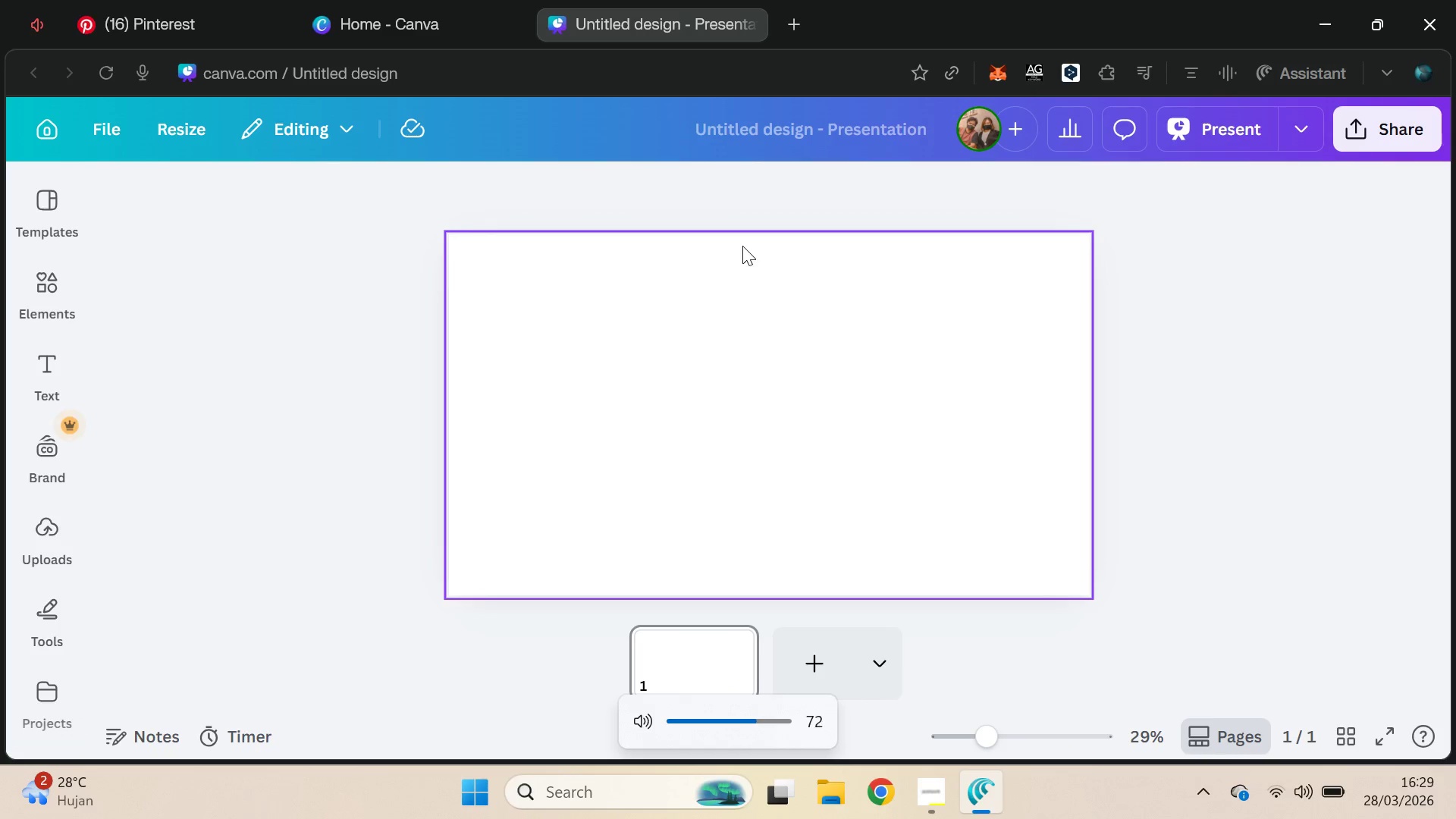 
key(VolumeDown)
 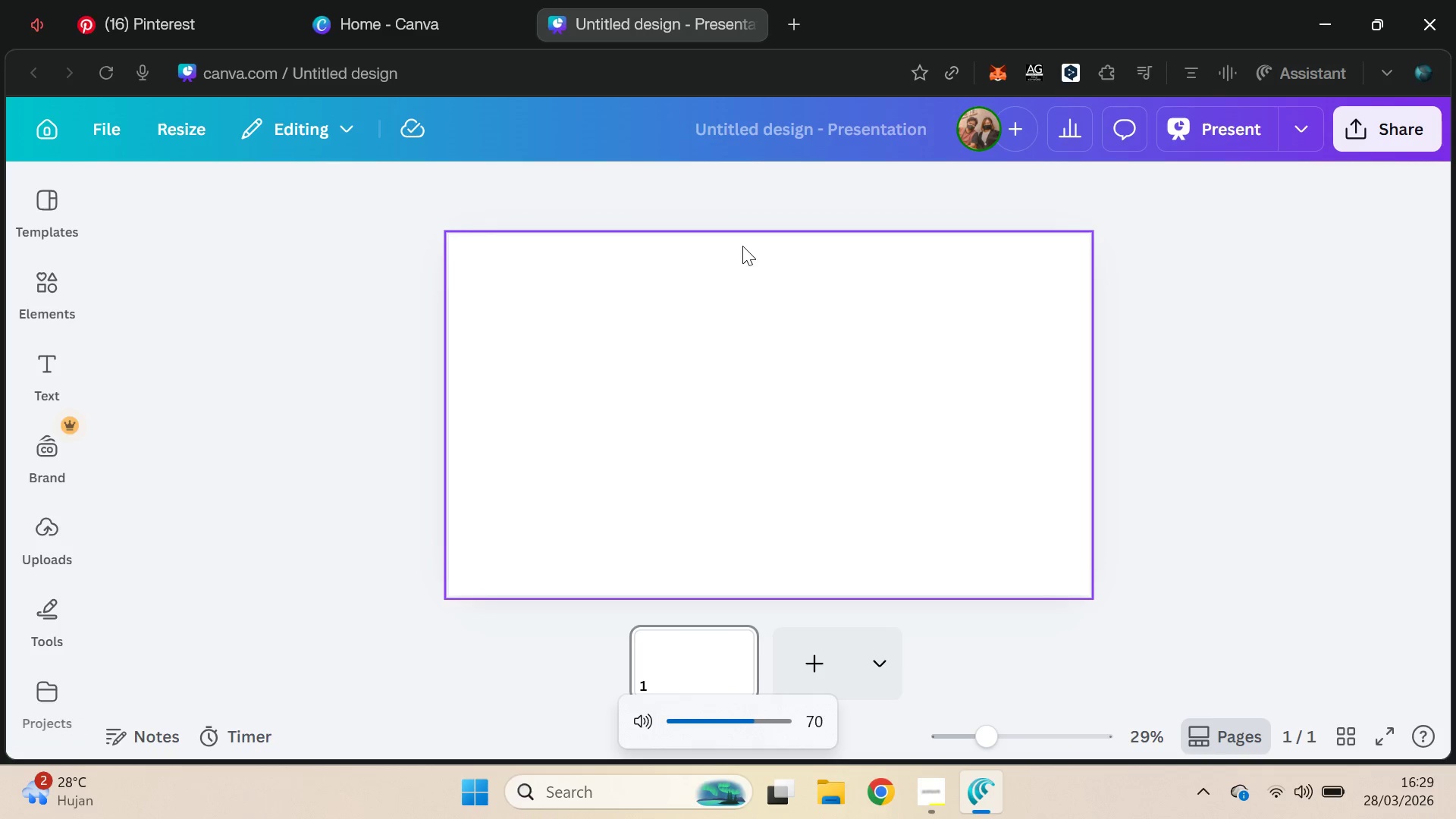 
key(VolumeDown)
 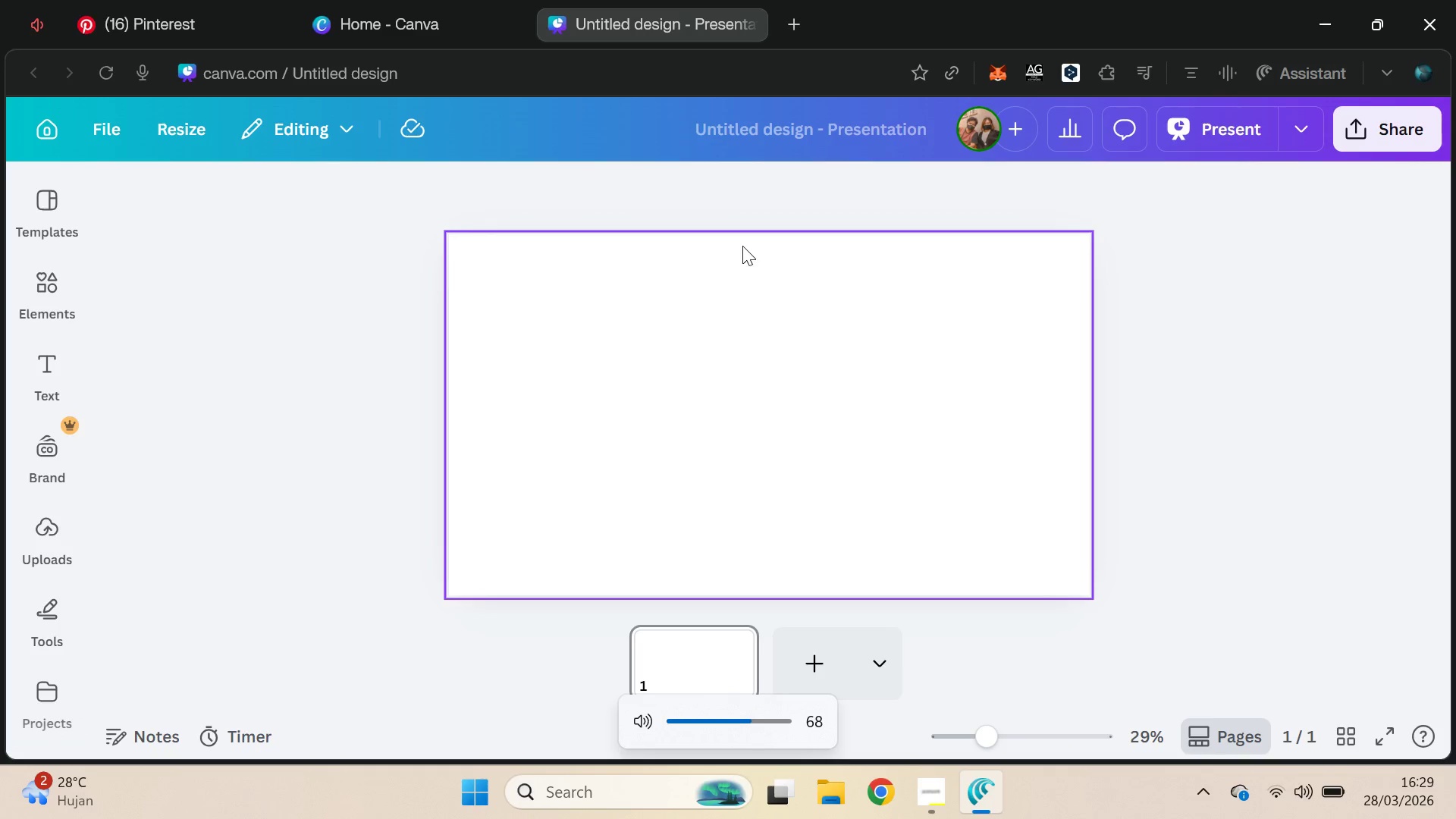 
key(VolumeDown)
 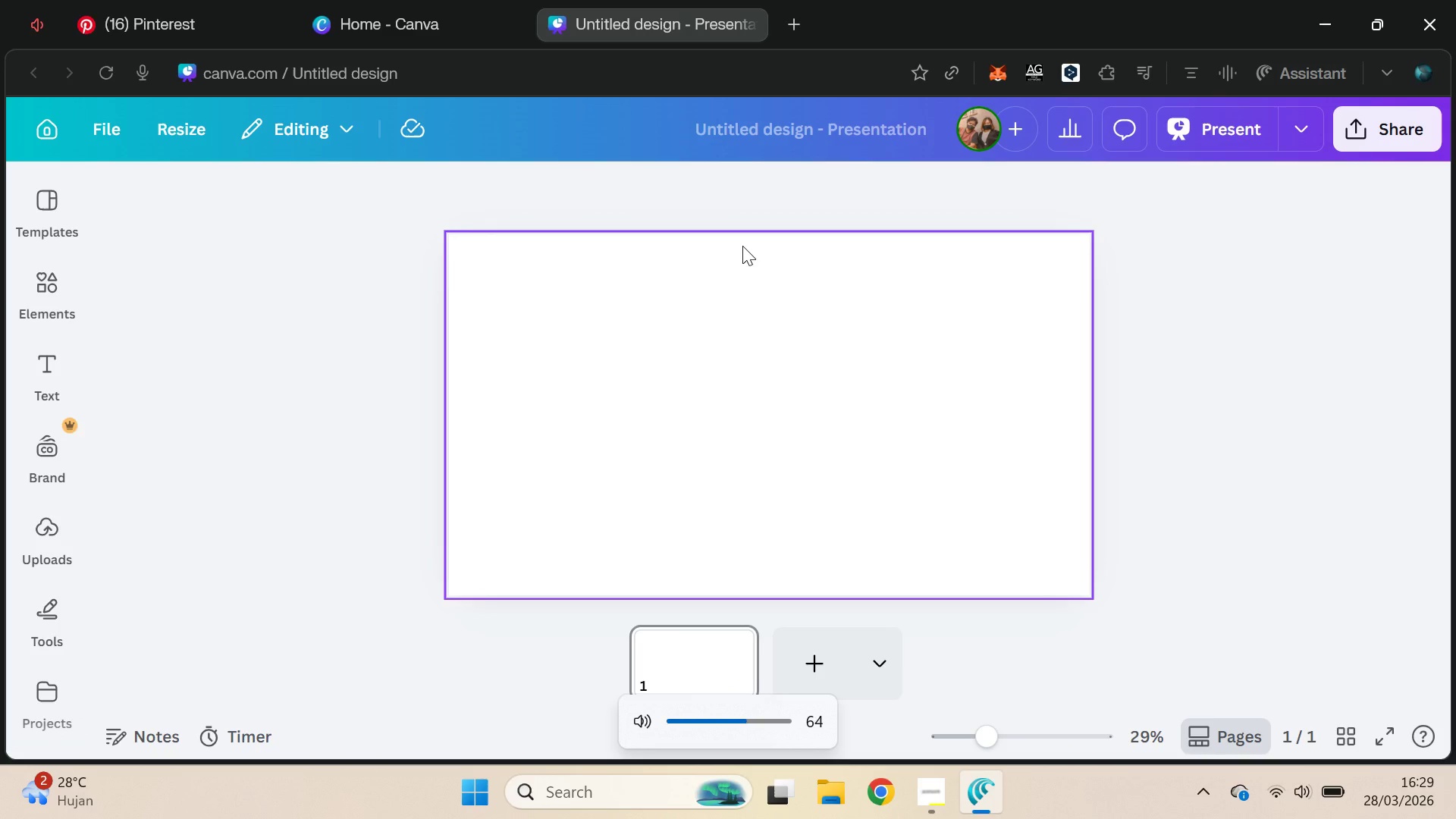 
key(VolumeDown)
 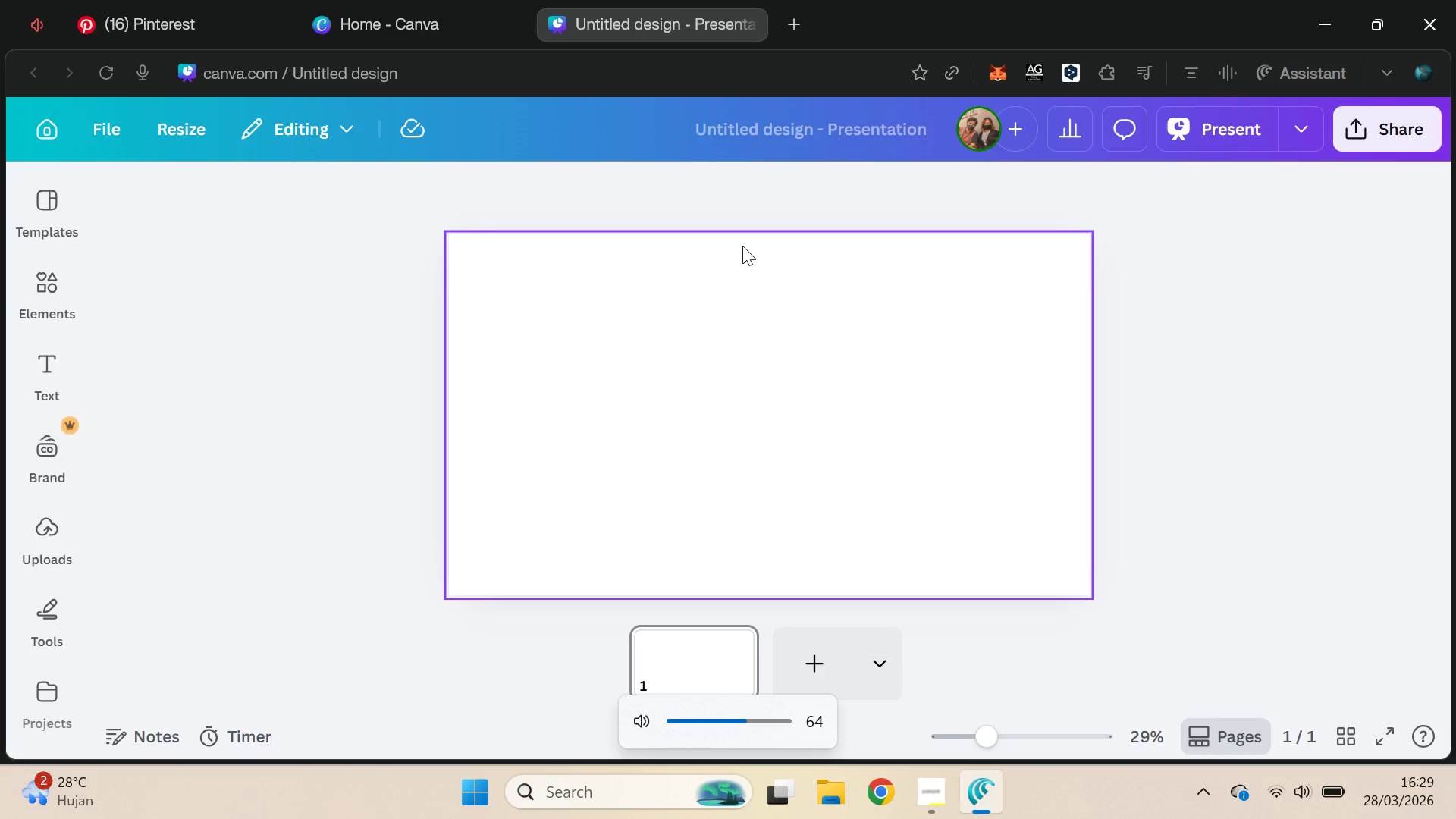 
key(VolumeDown)
 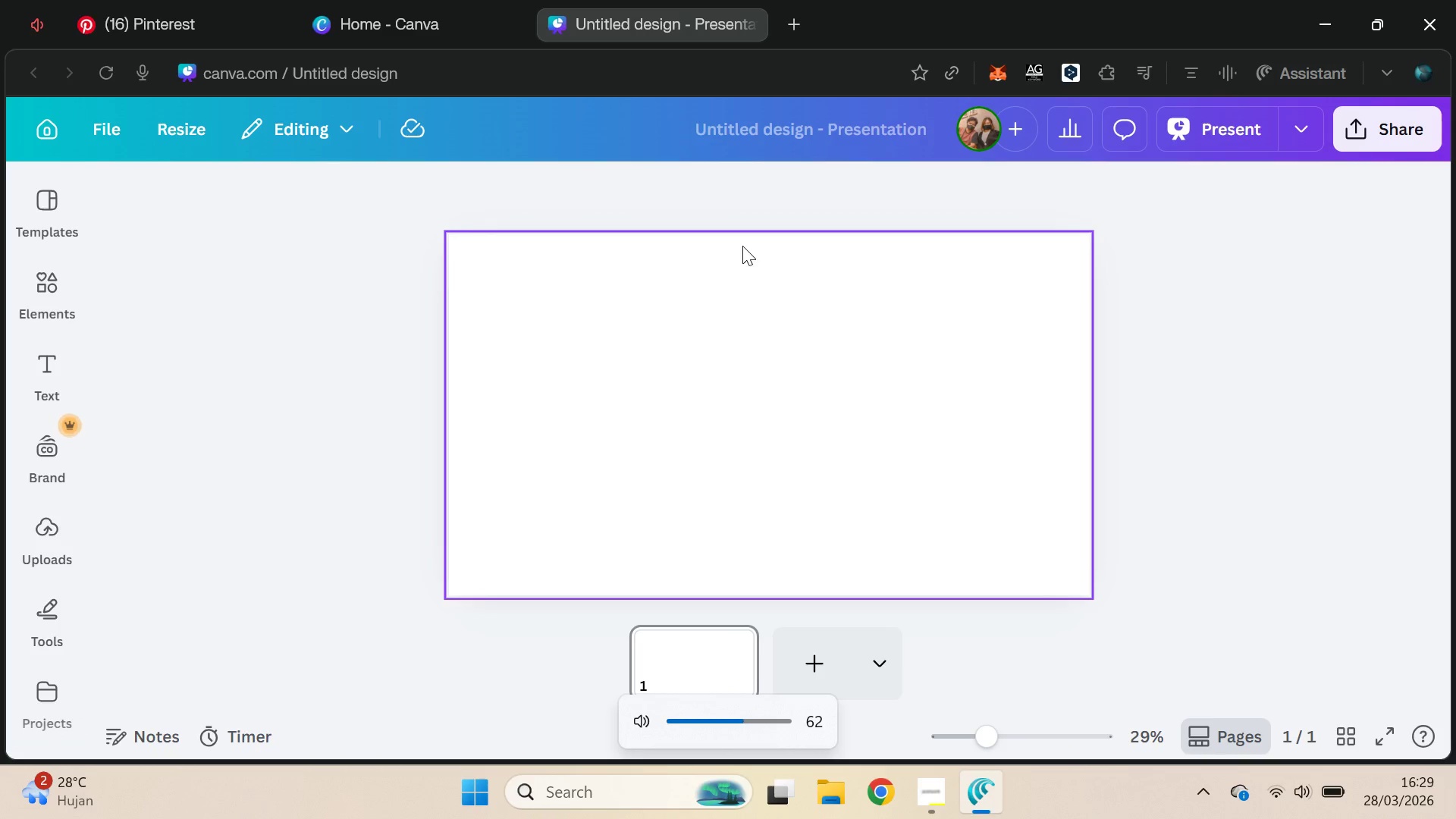 
key(VolumeDown)
 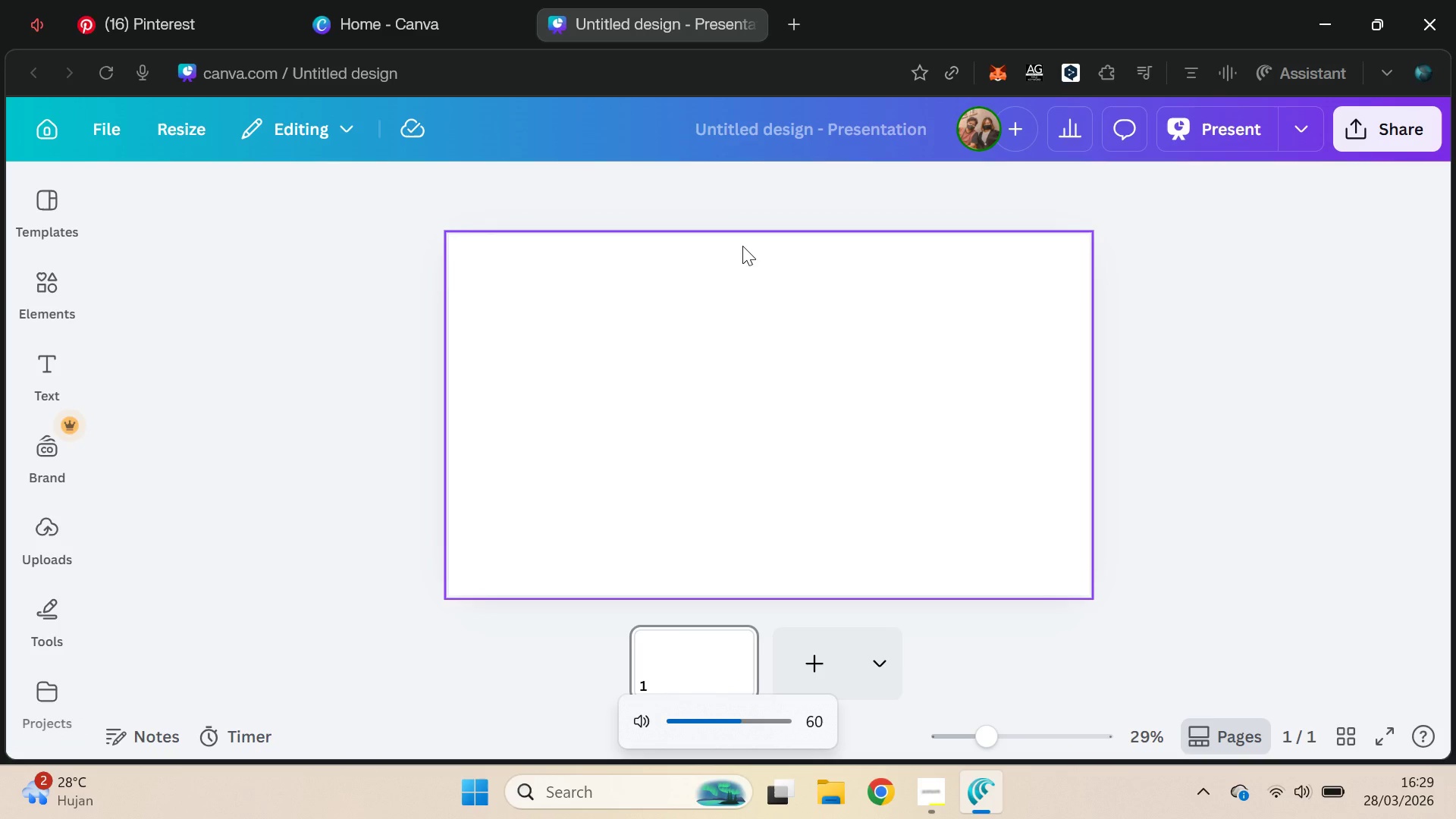 
key(VolumeUp)
 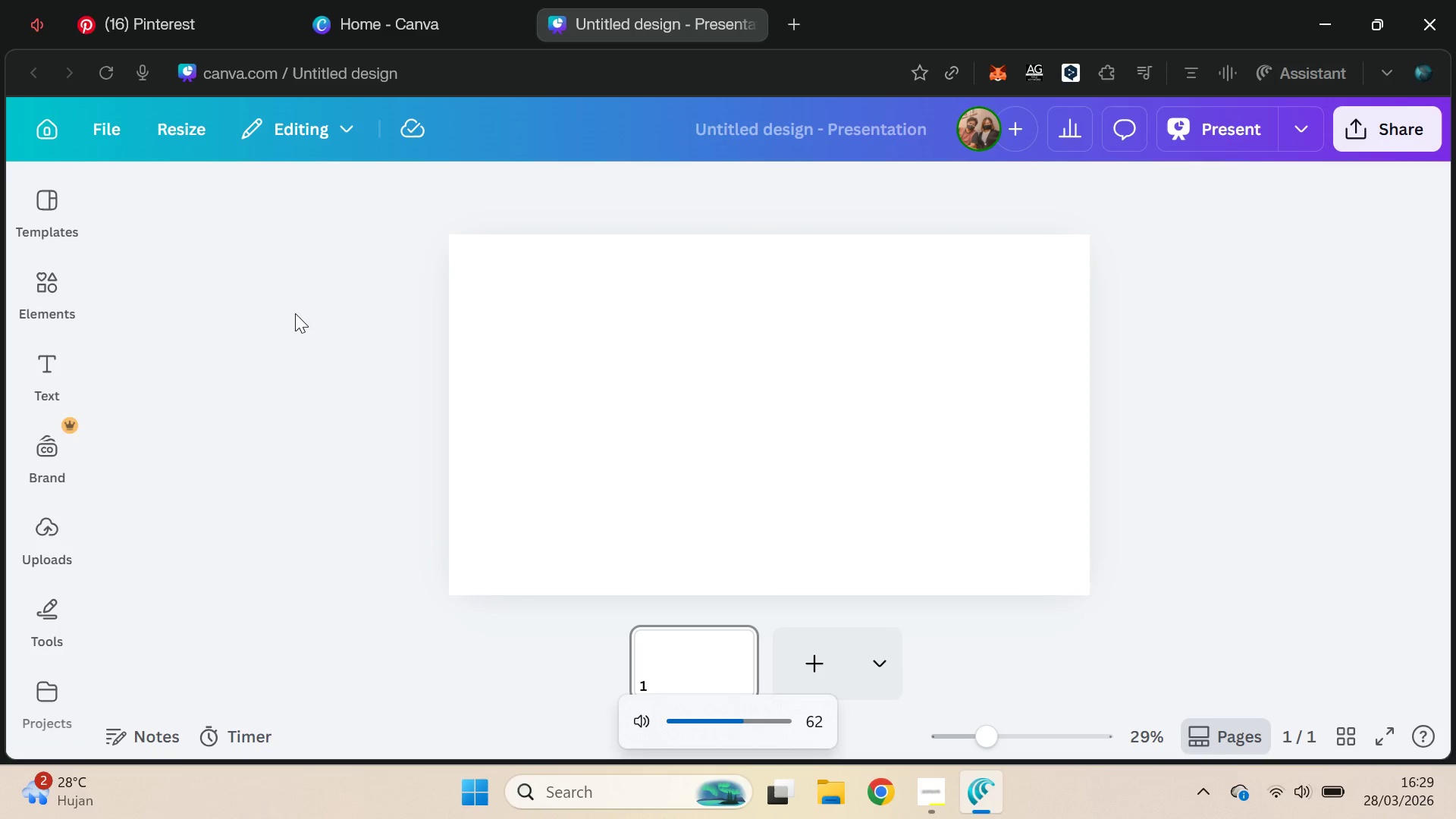 
left_click([284, 315])
 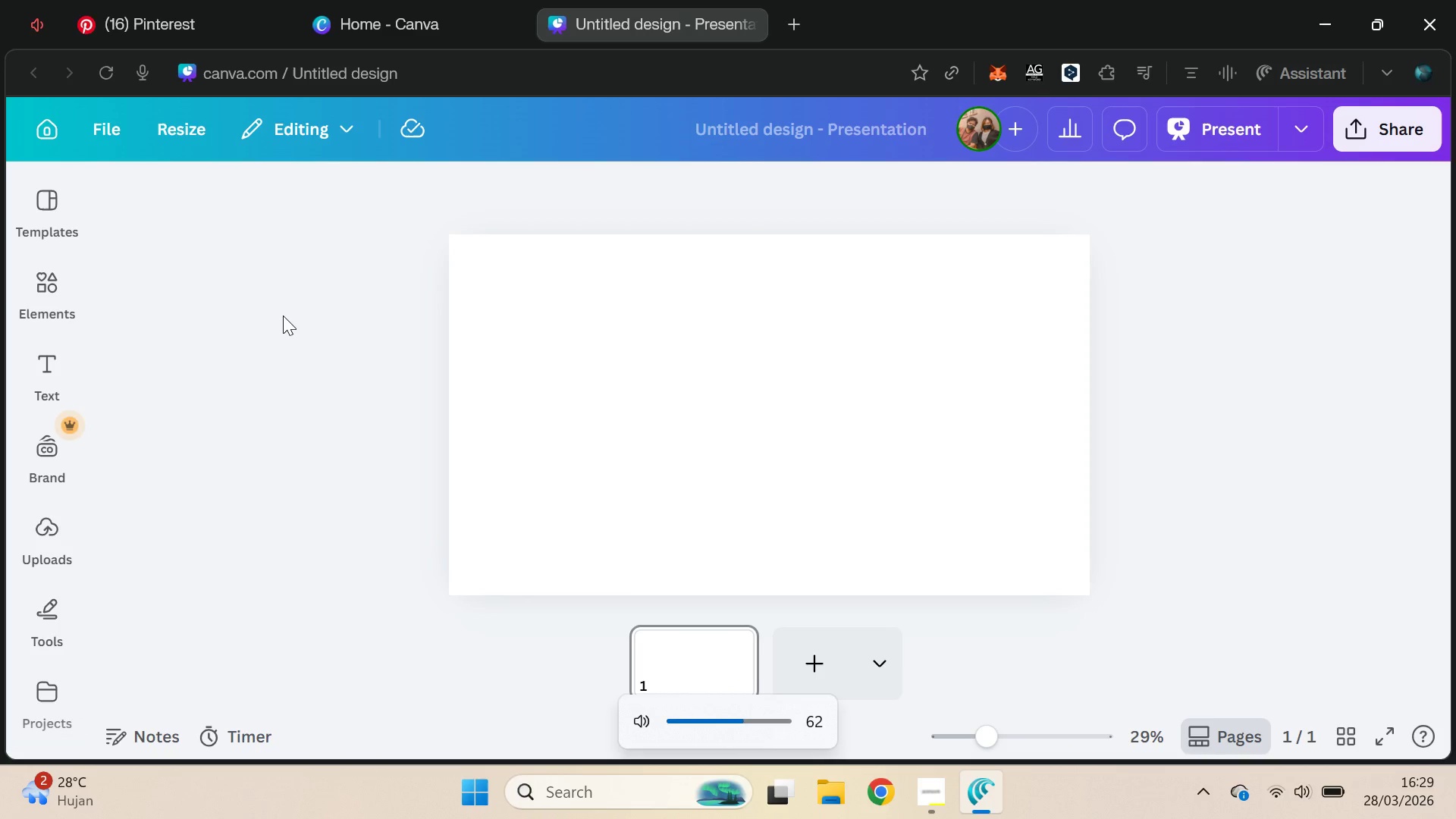 
key(Alt+Tab)